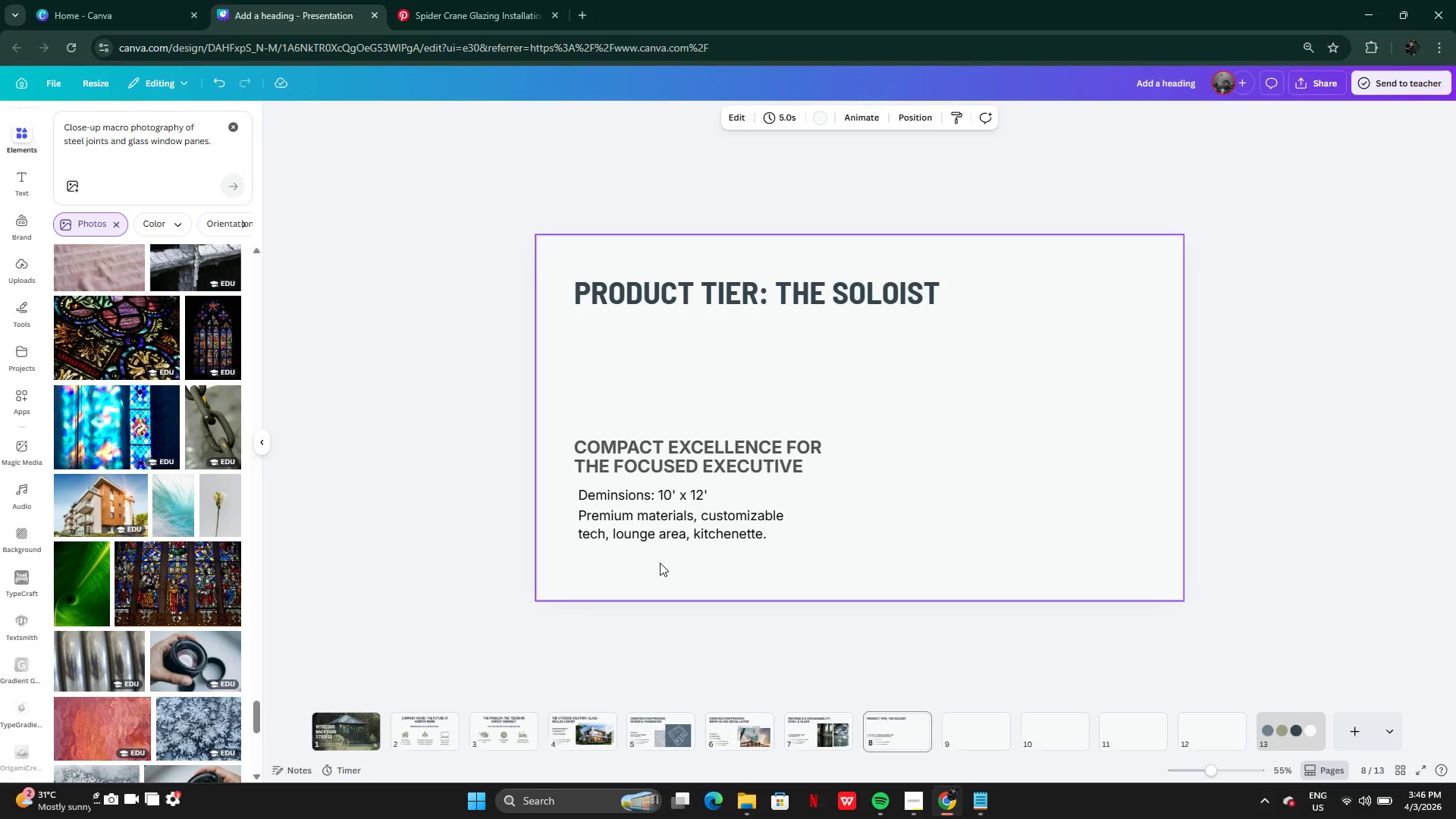 
left_click_drag(start_coordinate=[660, 563], to_coordinate=[650, 485])
 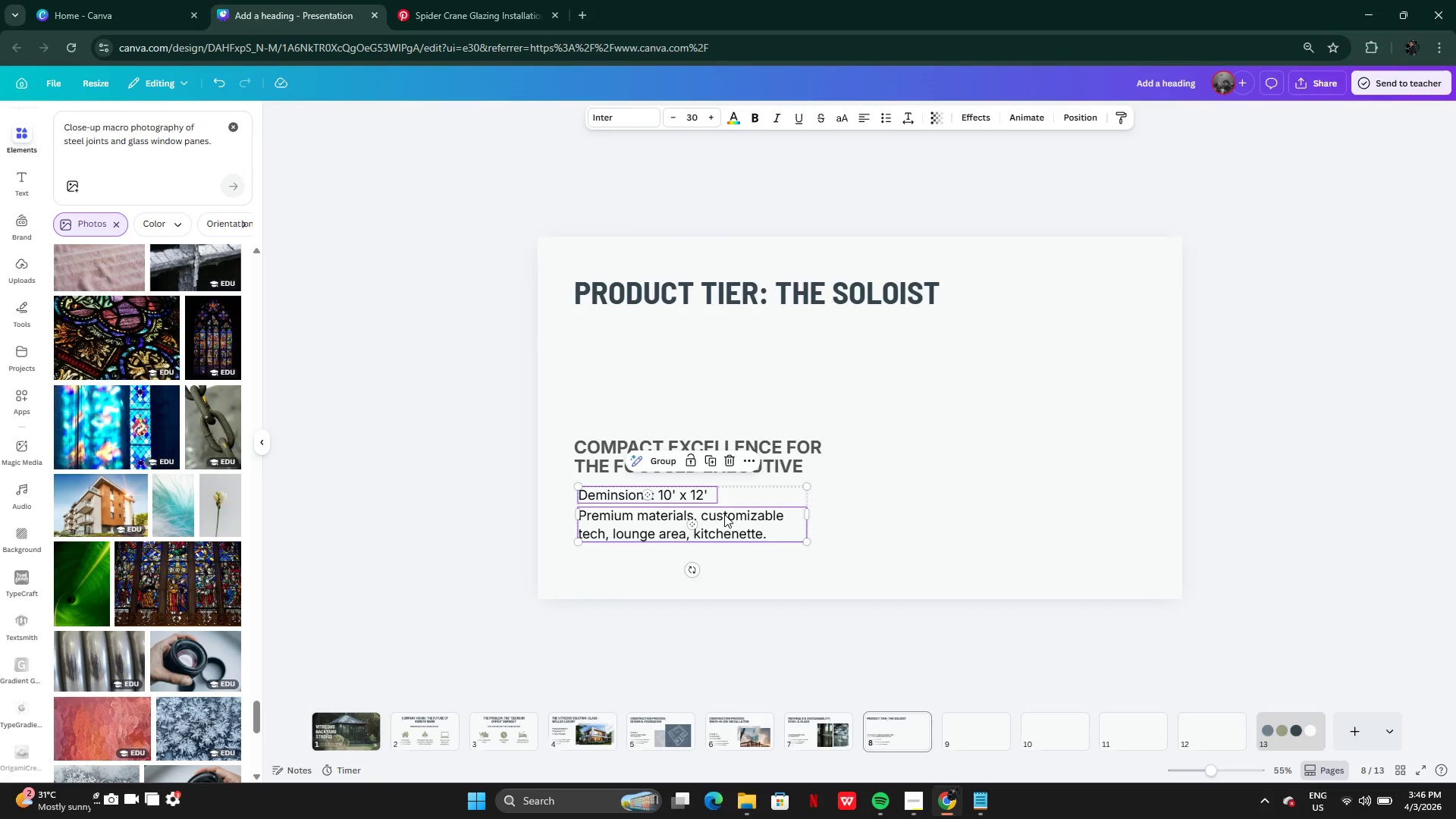 
left_click_drag(start_coordinate=[724, 514], to_coordinate=[717, 530])
 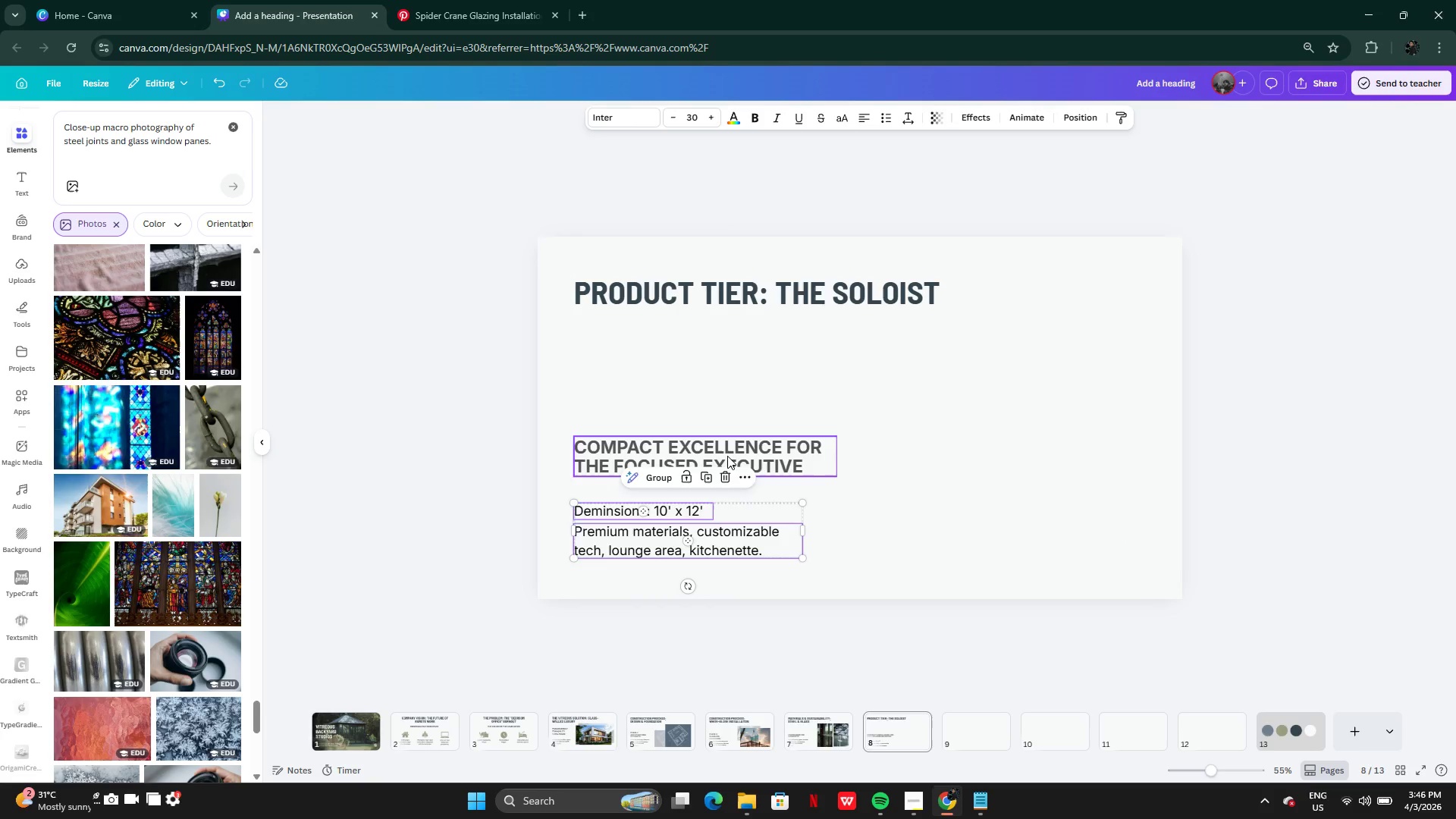 
left_click([727, 456])
 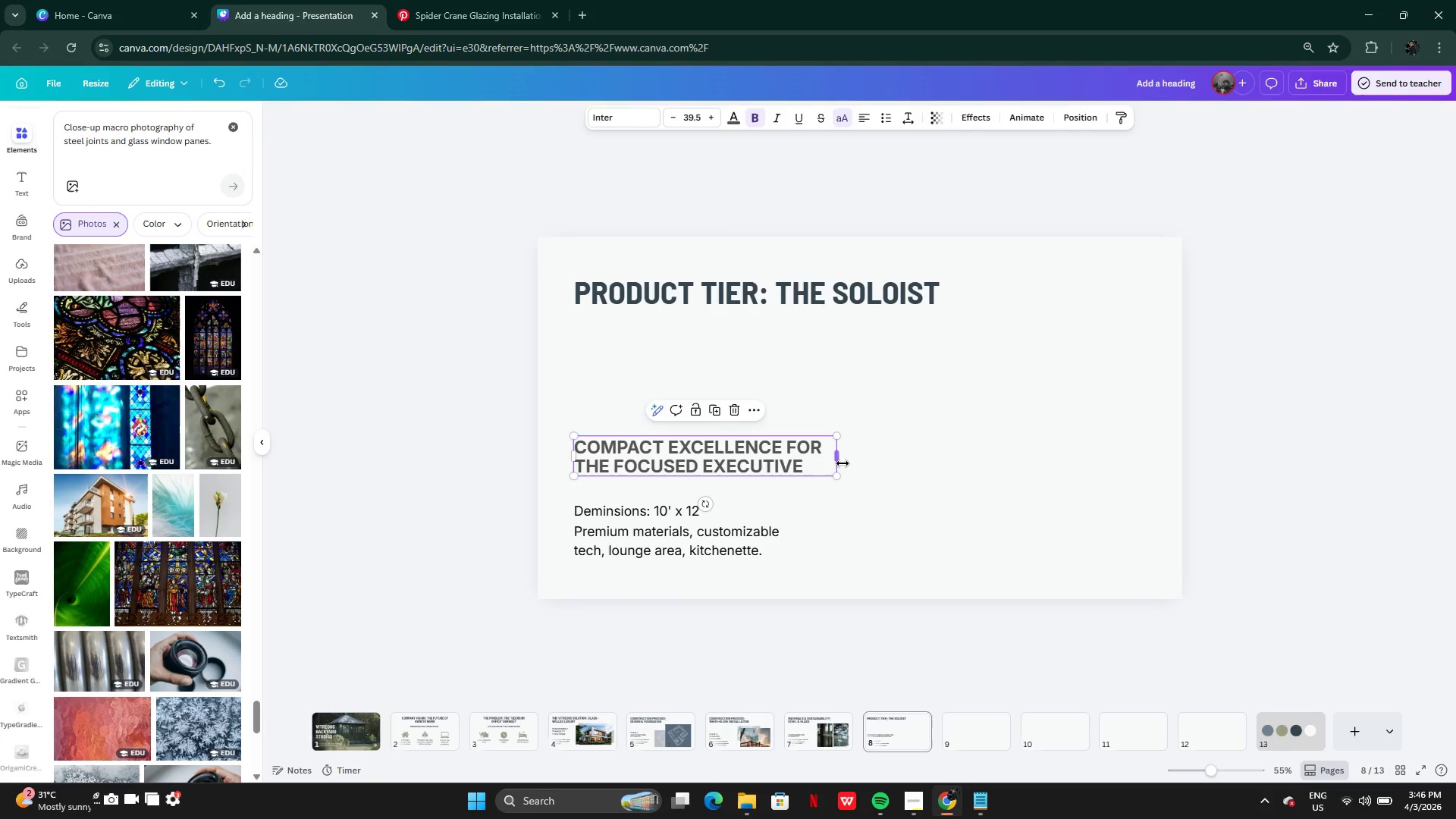 
left_click_drag(start_coordinate=[843, 462], to_coordinate=[812, 461])
 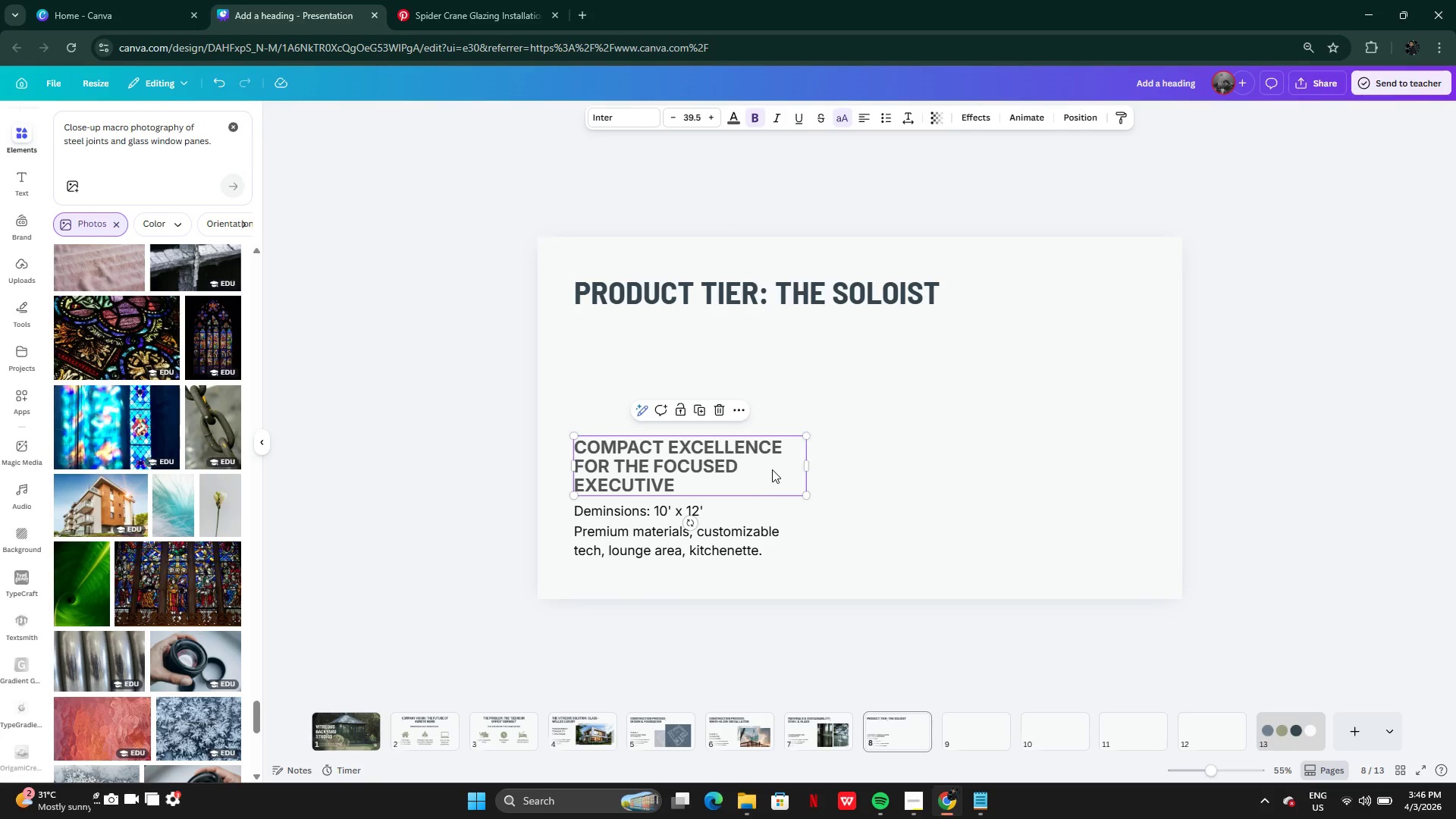 
left_click_drag(start_coordinate=[772, 469], to_coordinate=[773, 463])
 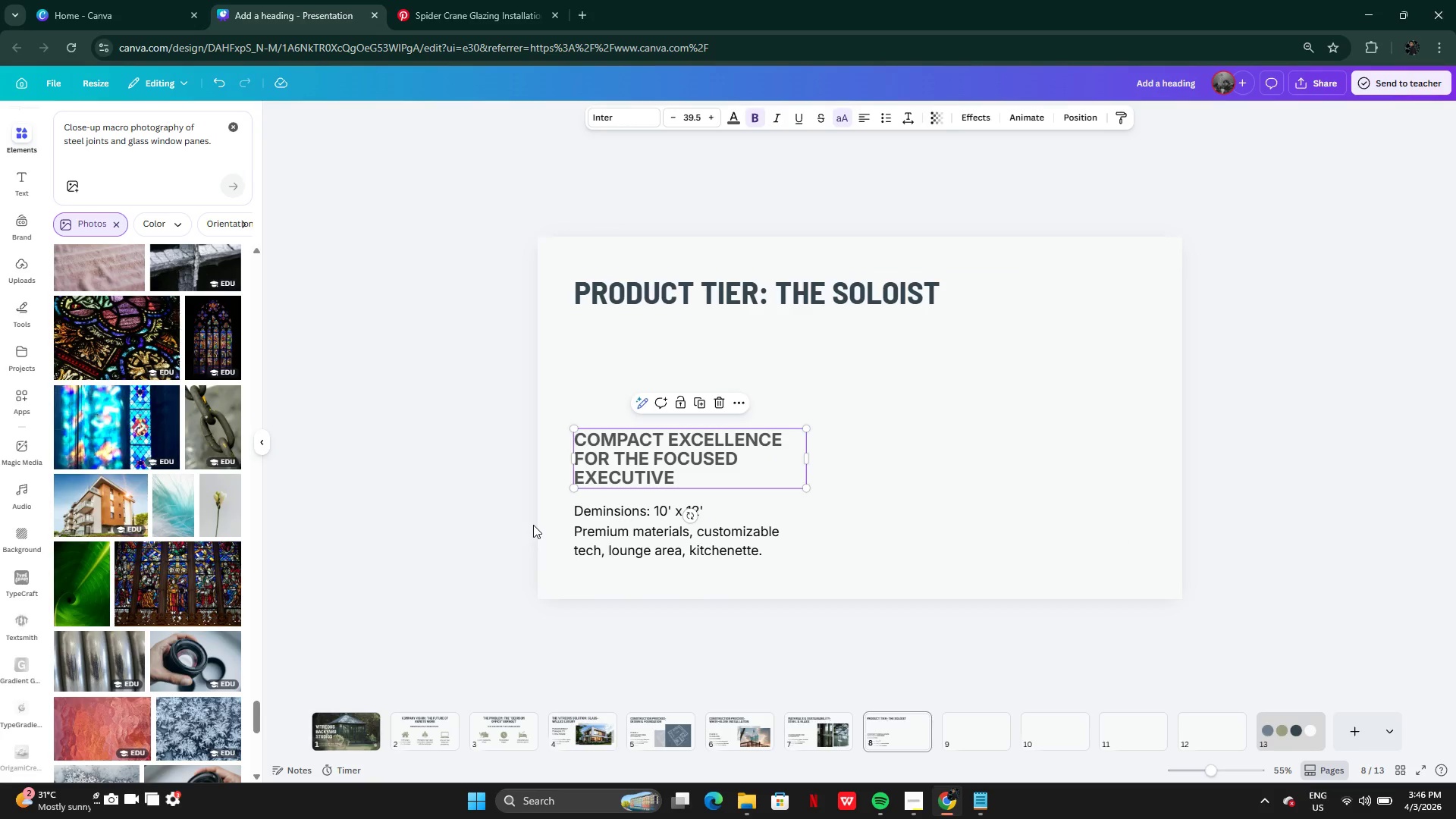 
left_click([533, 525])
 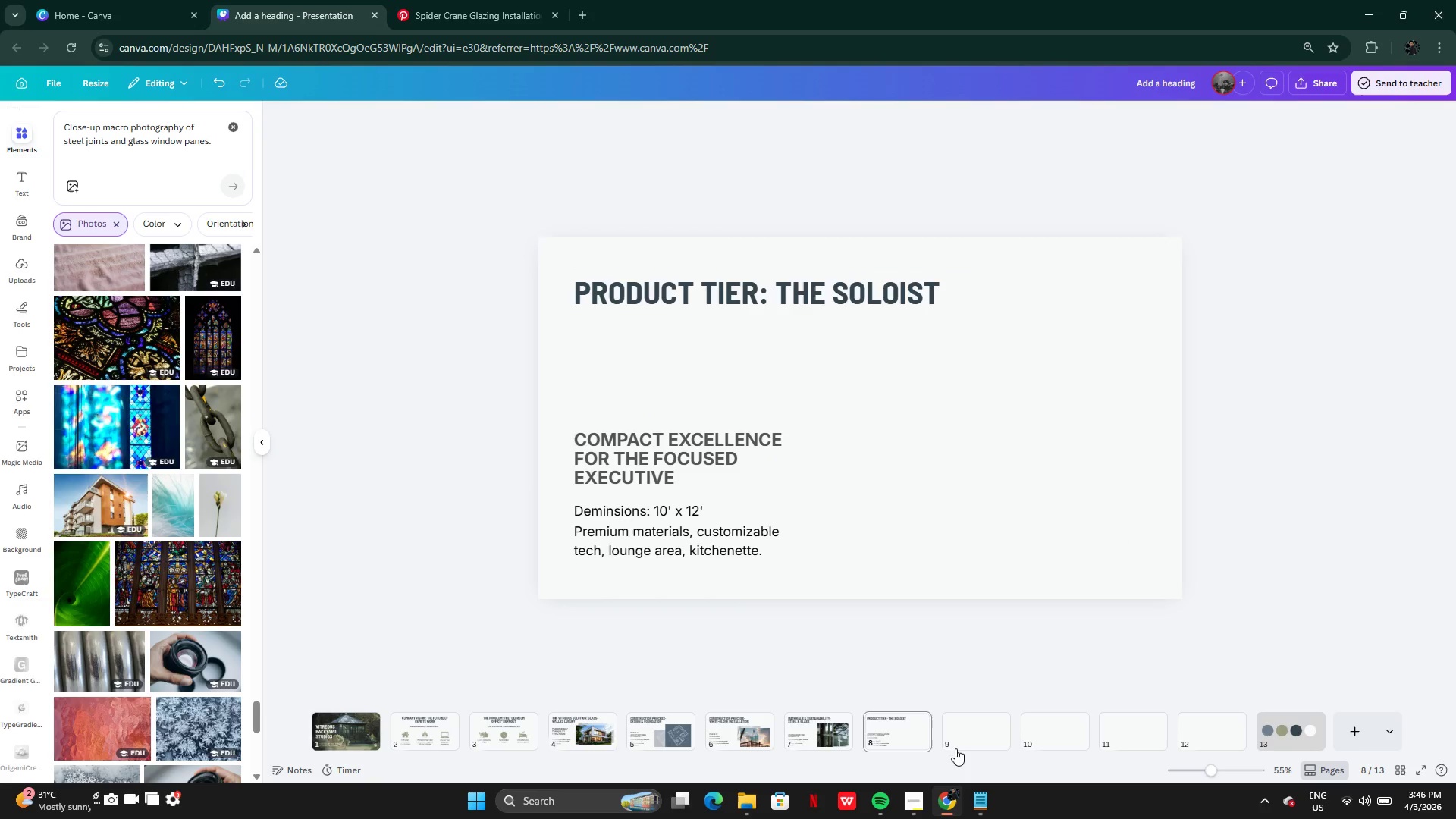 
left_click([992, 806])
 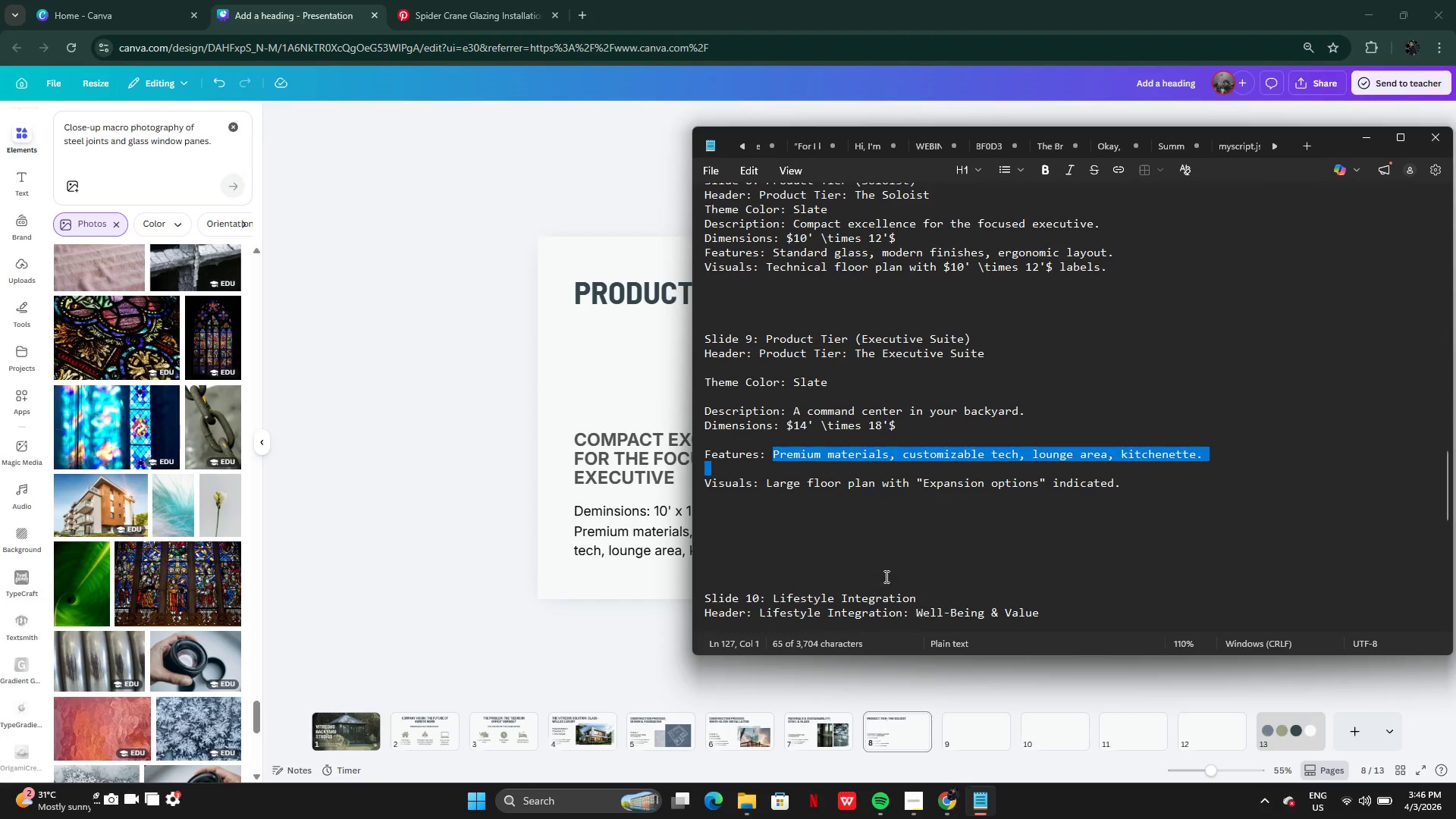 
left_click([867, 554])
 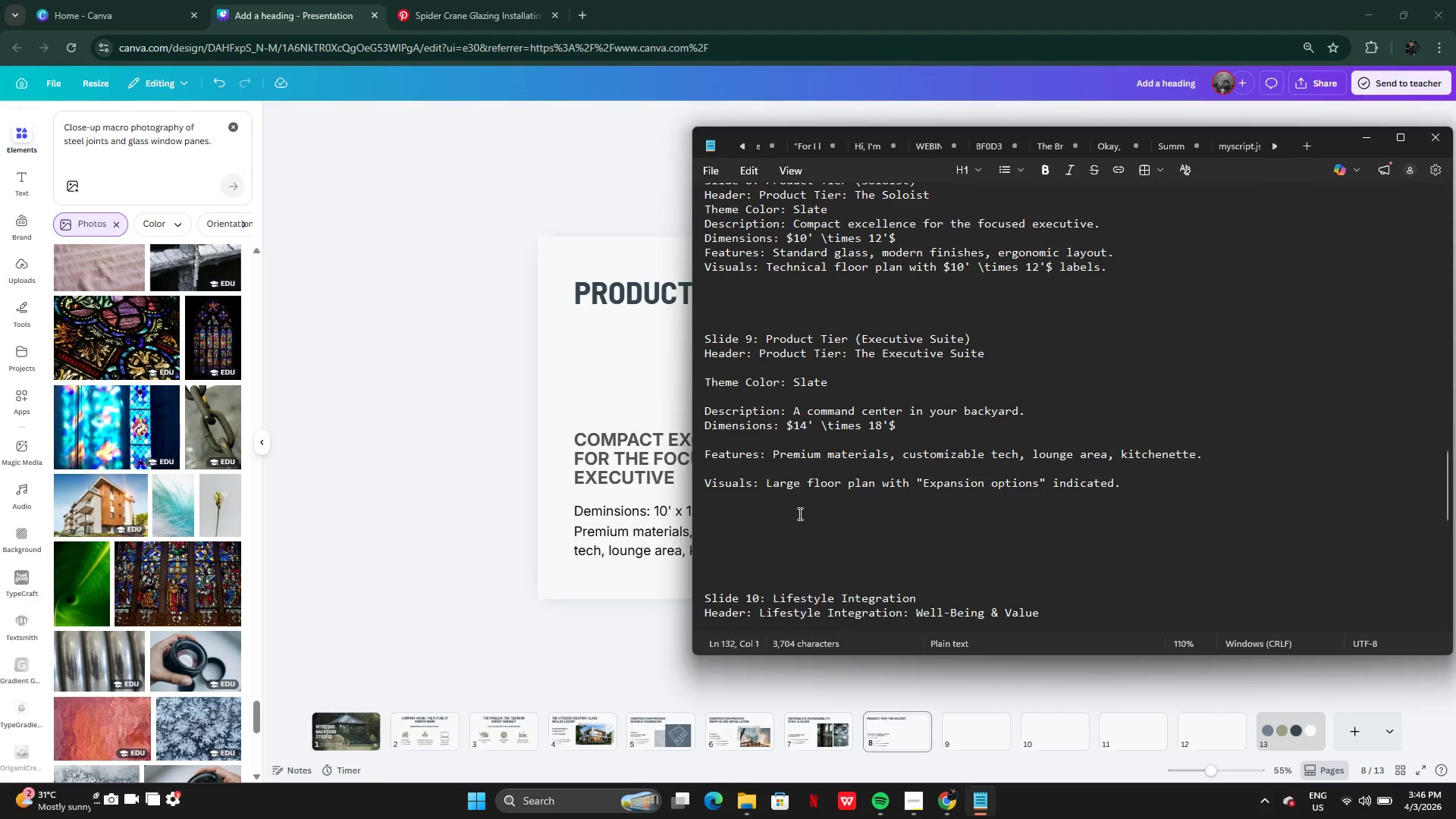 
left_click([797, 513])
 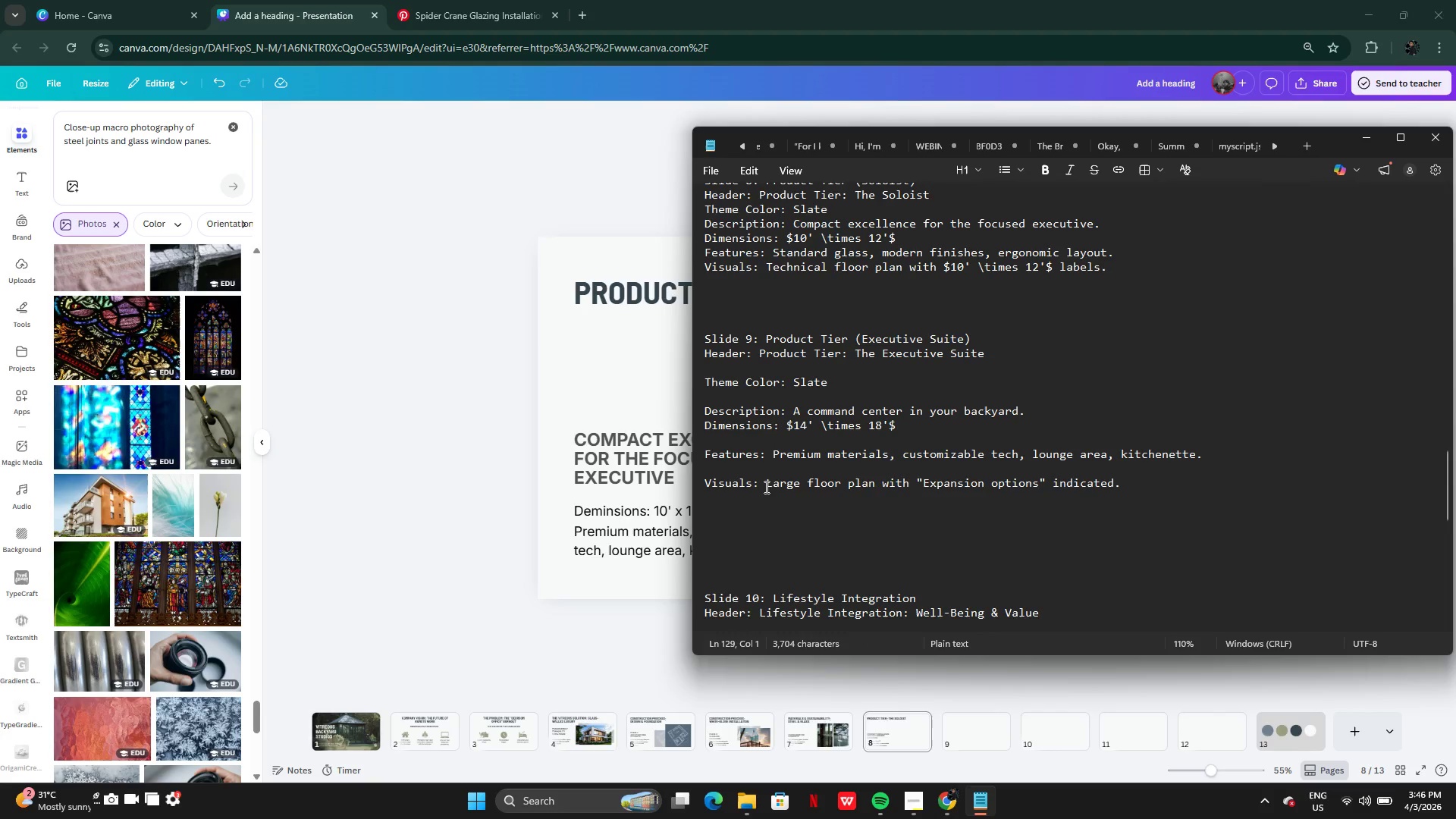 
left_click_drag(start_coordinate=[765, 485], to_coordinate=[1082, 504])
 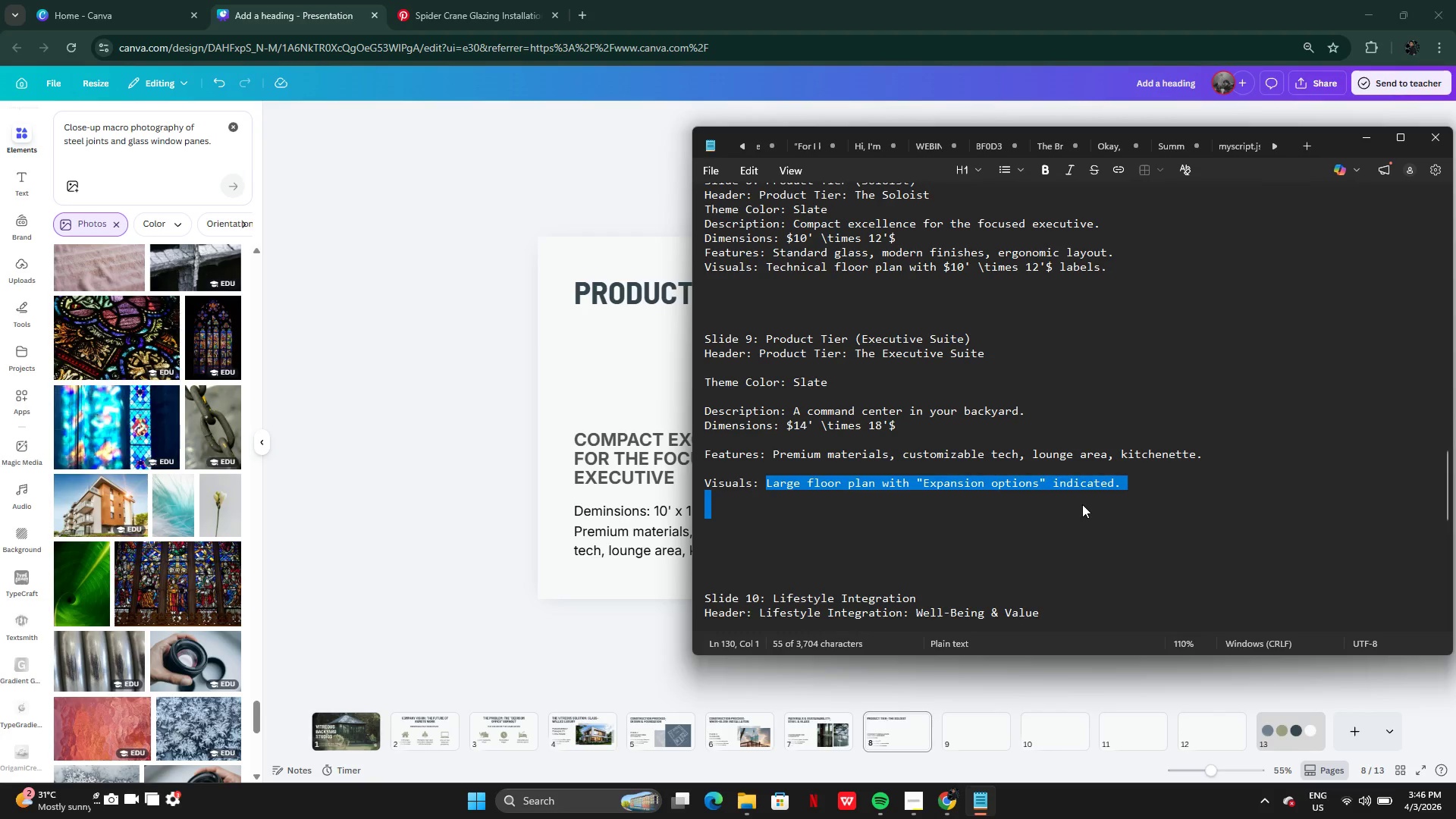 
key(Control+C)
 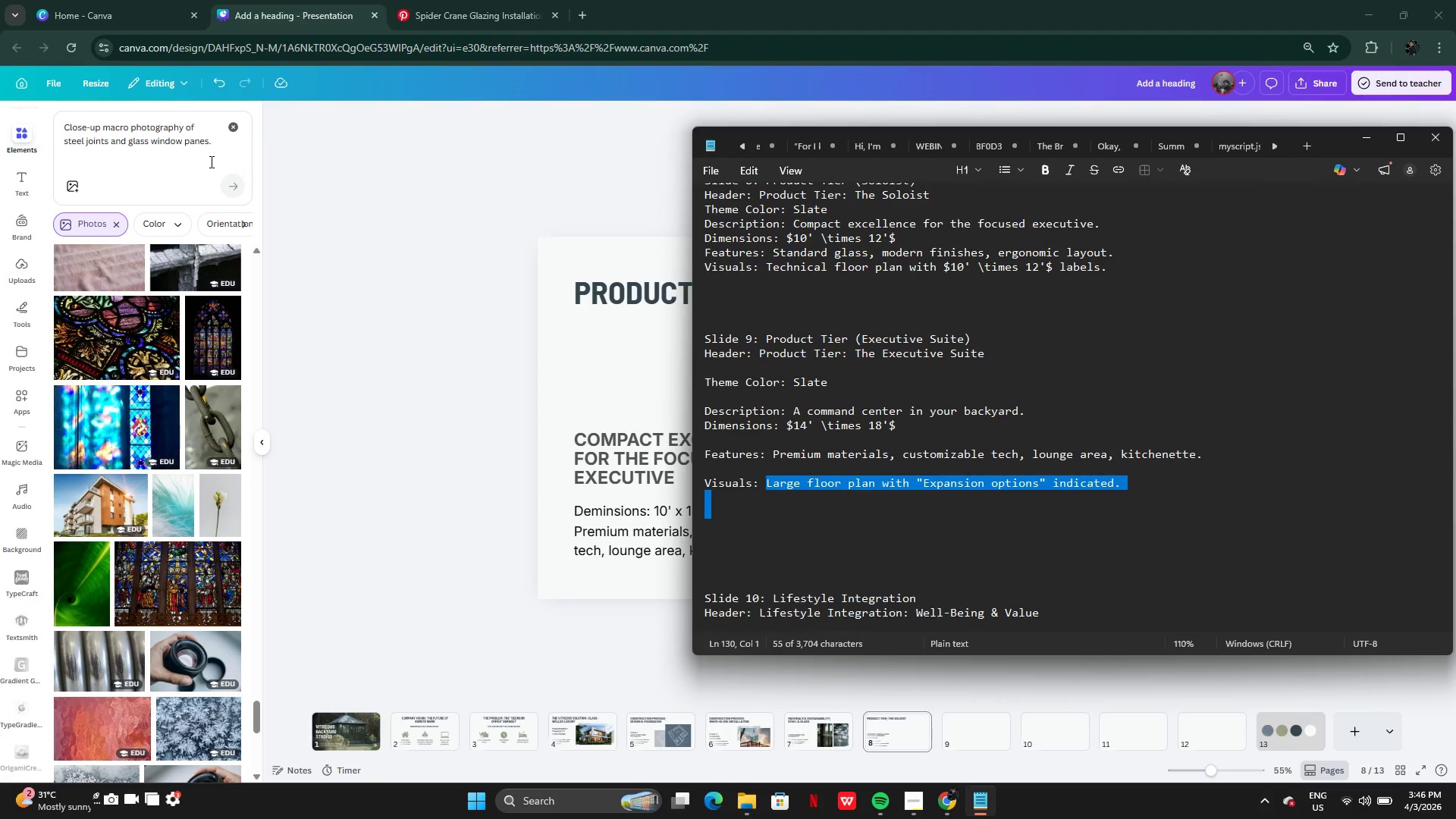 
left_click([234, 129])
 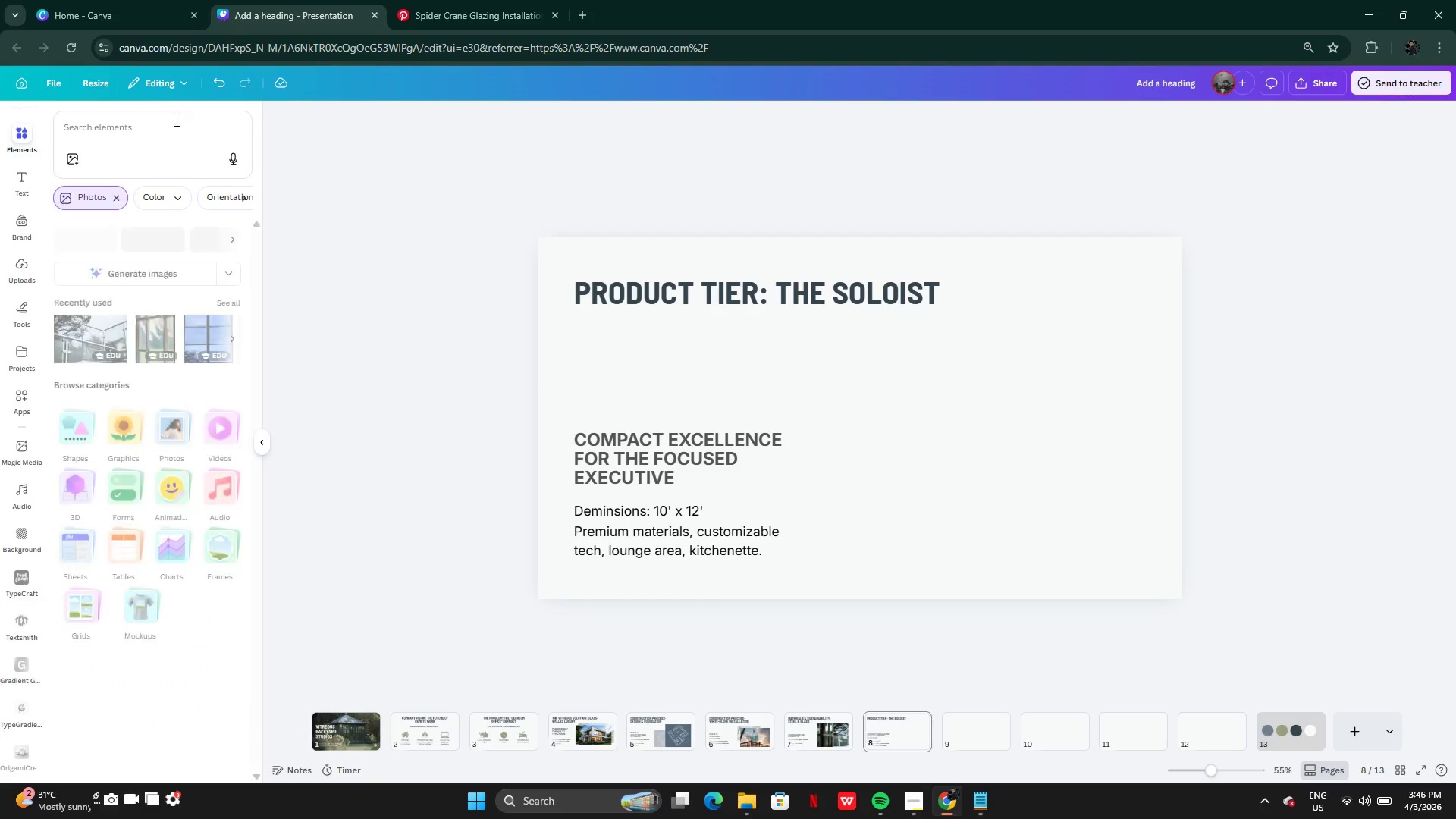 
left_click([171, 128])
 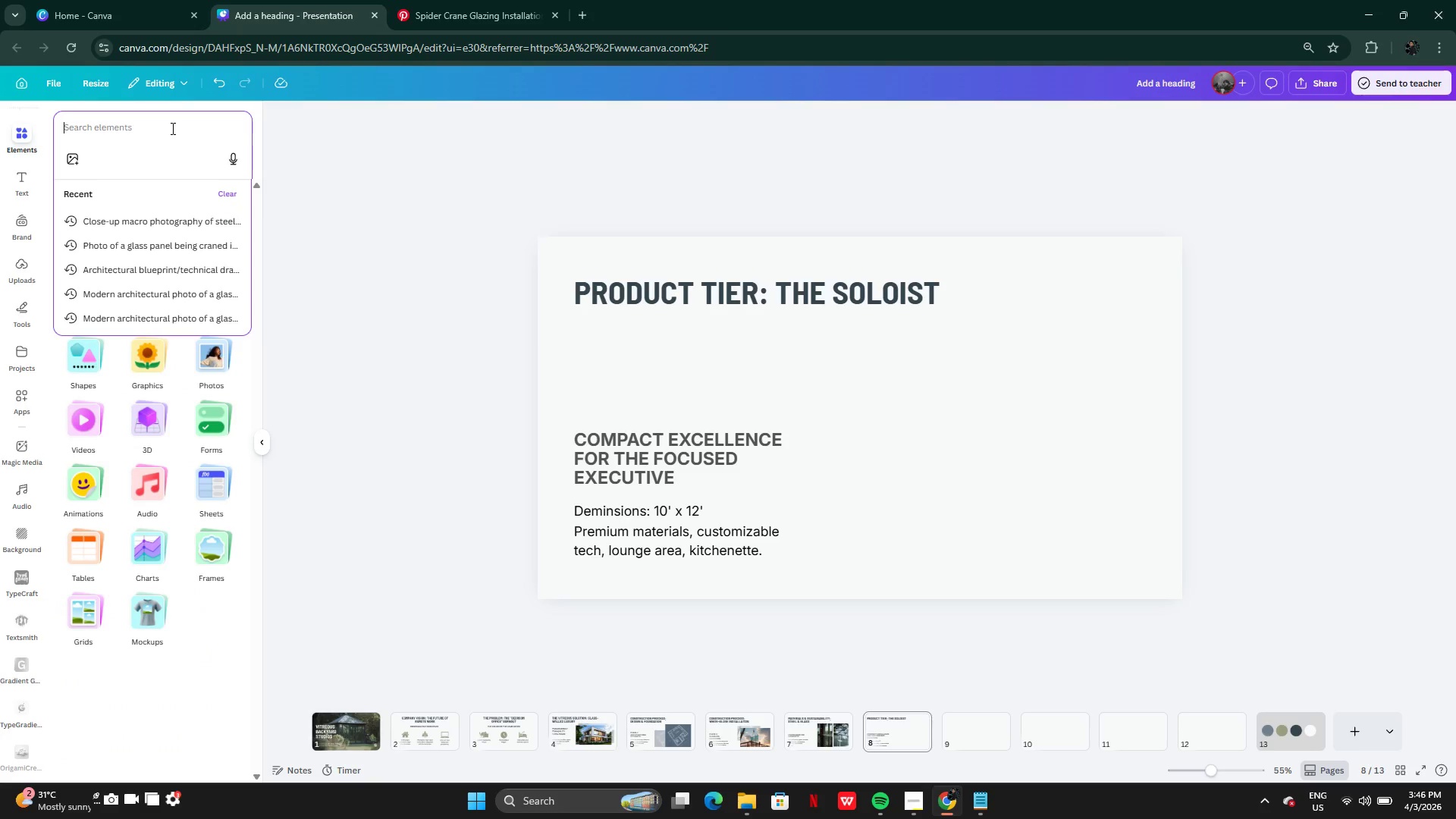 
key(Control+V)
 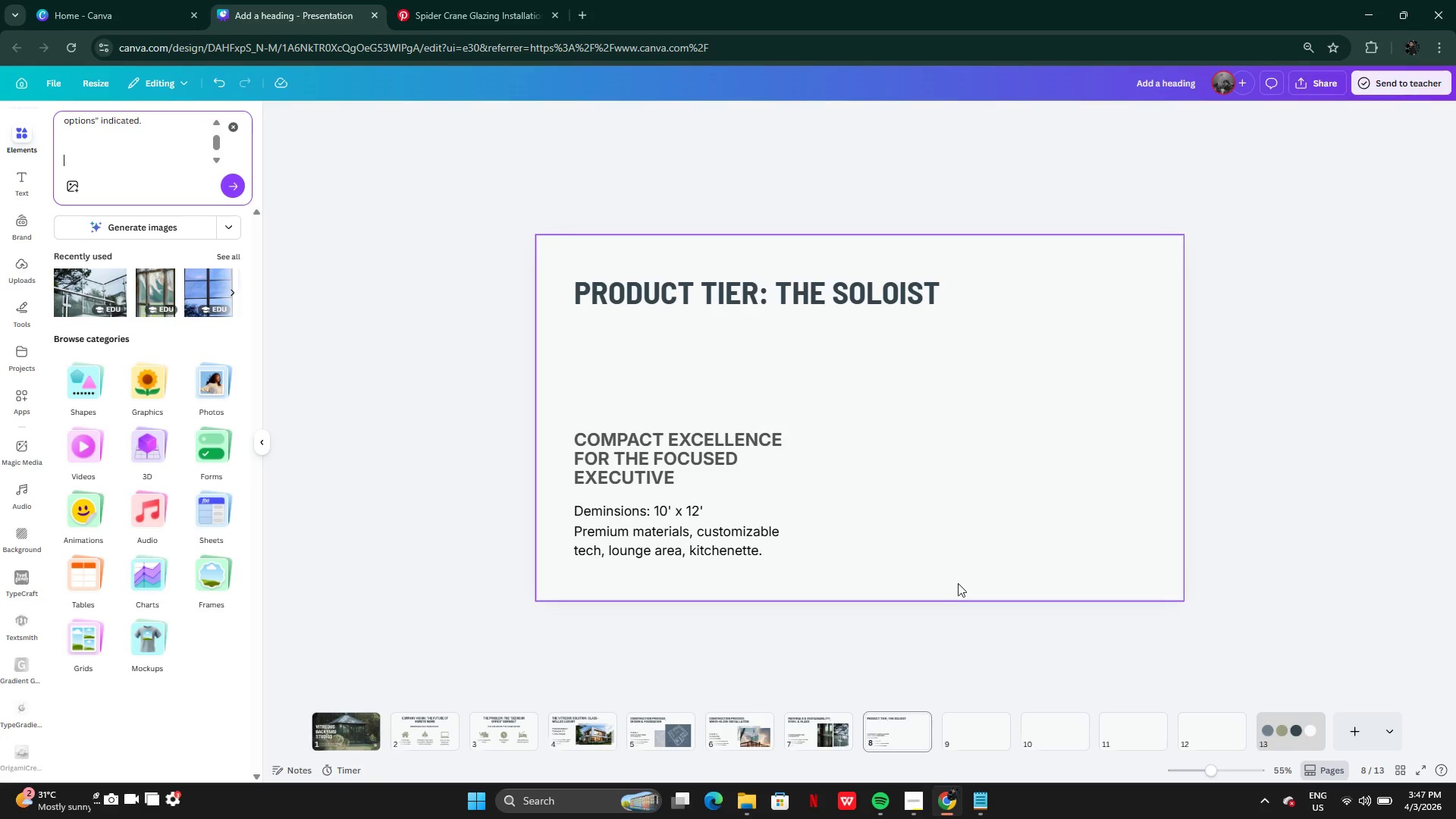 
left_click([971, 805])
 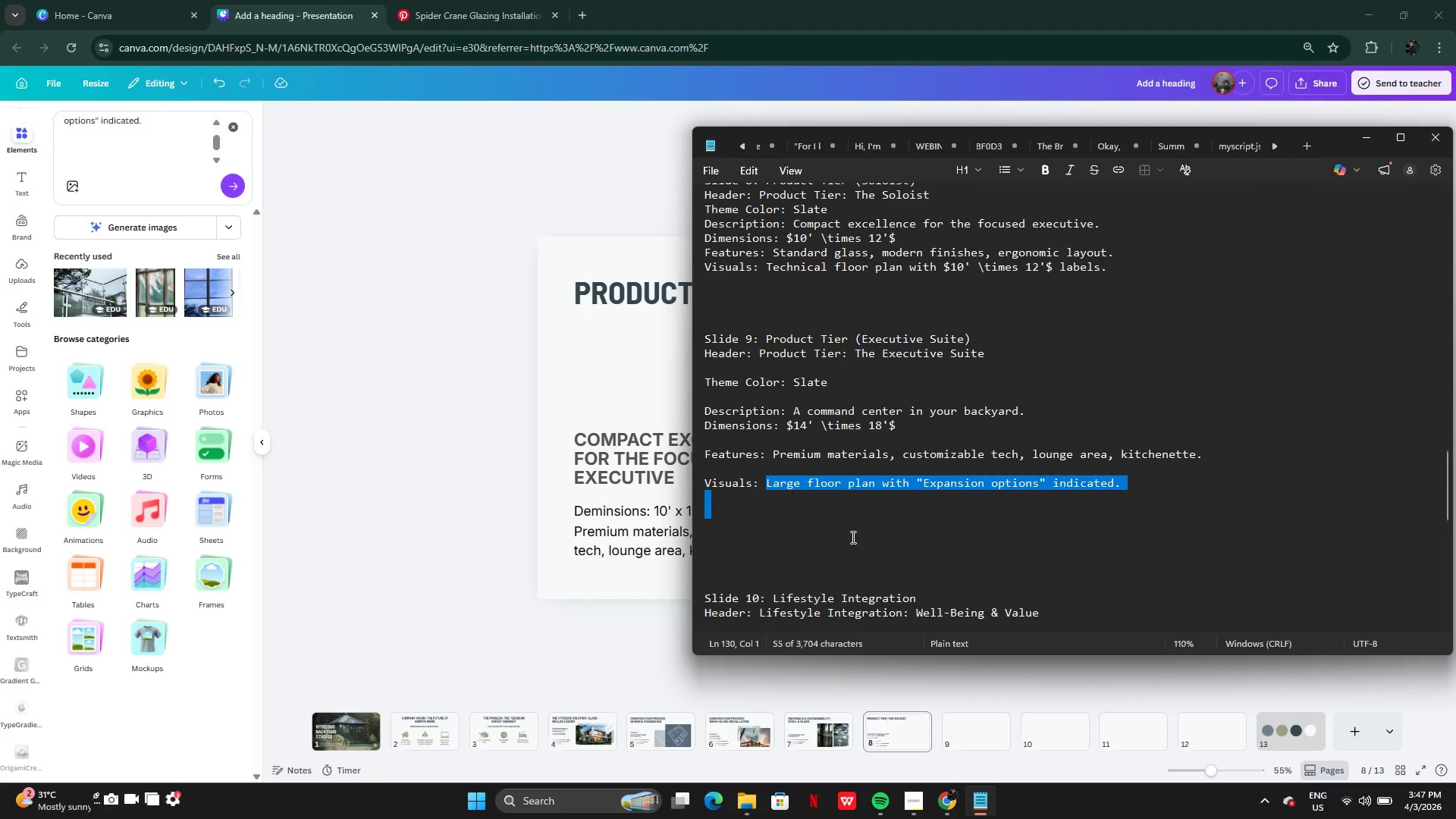 
left_click([835, 519])
 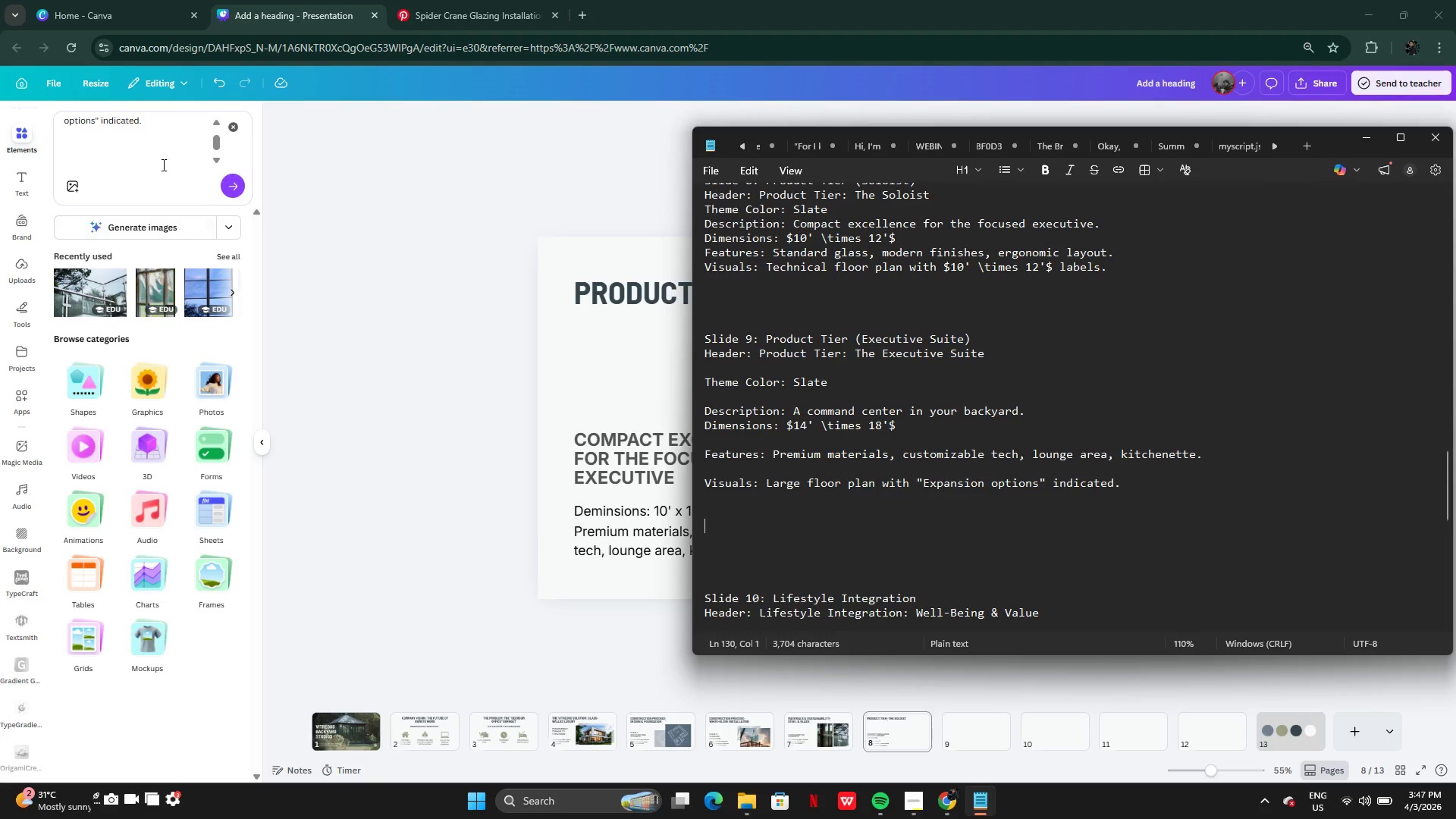 
left_click([163, 223])
 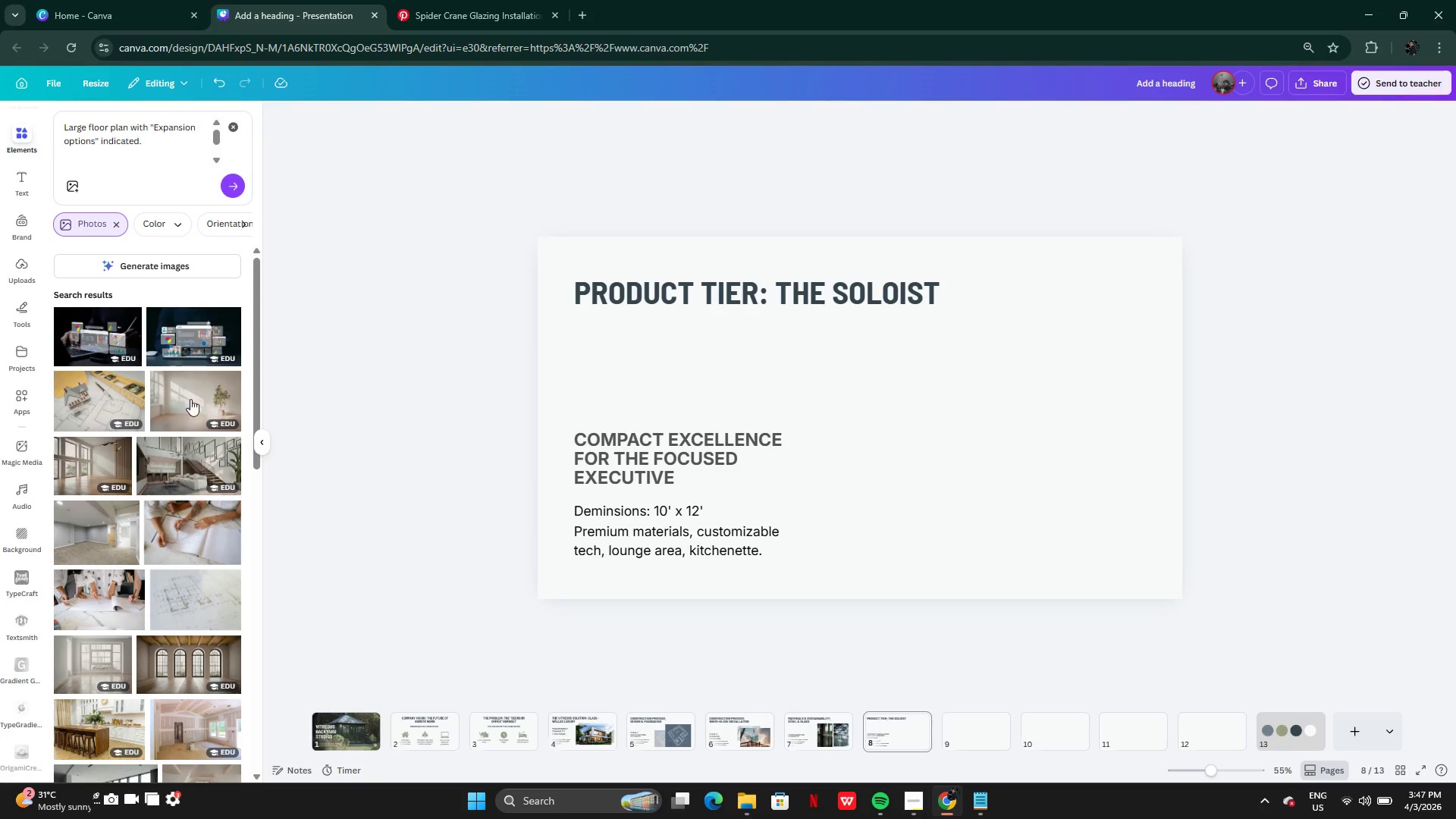 
mouse_move([105, 450])